 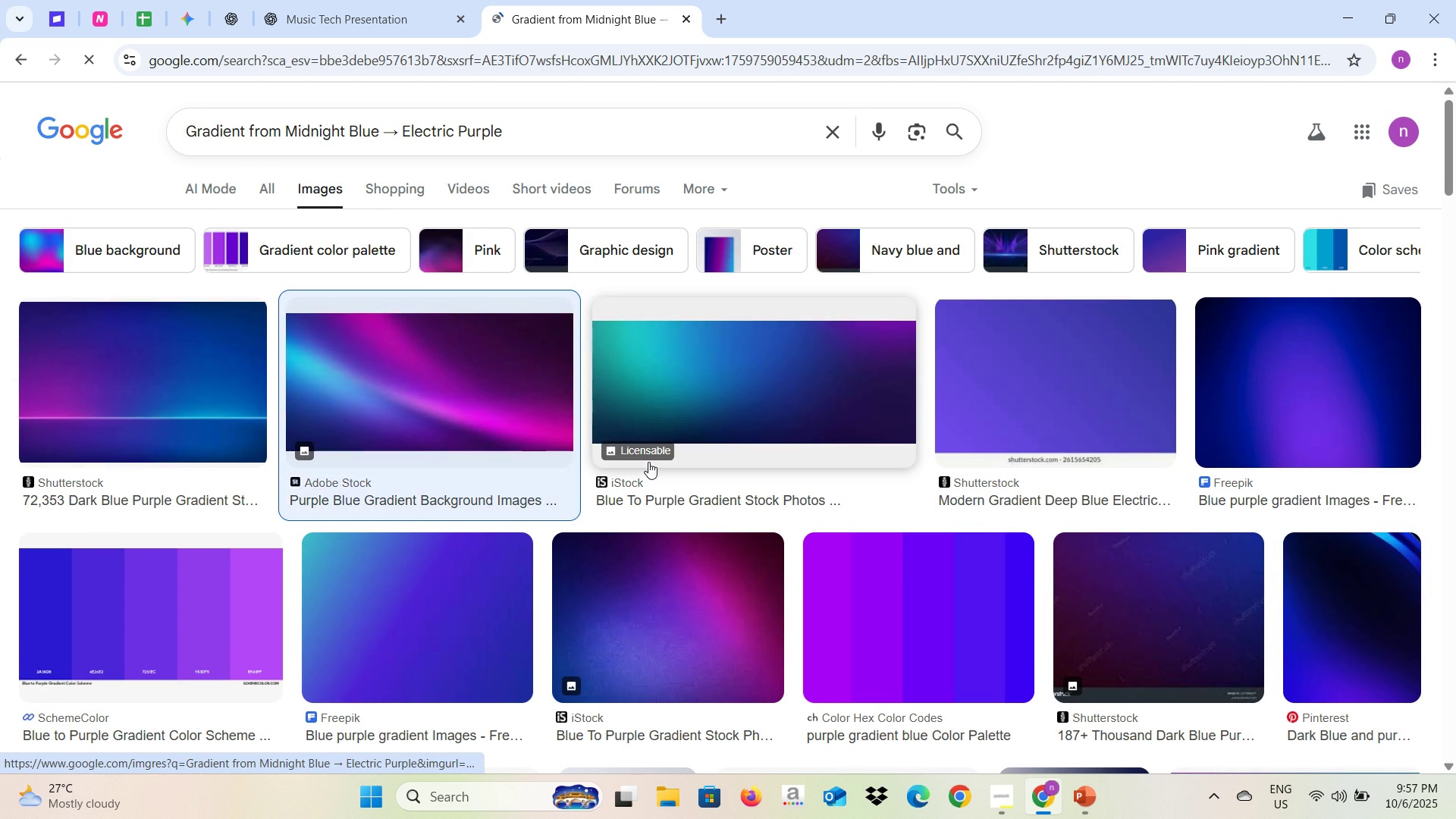 
right_click([1103, 457])
 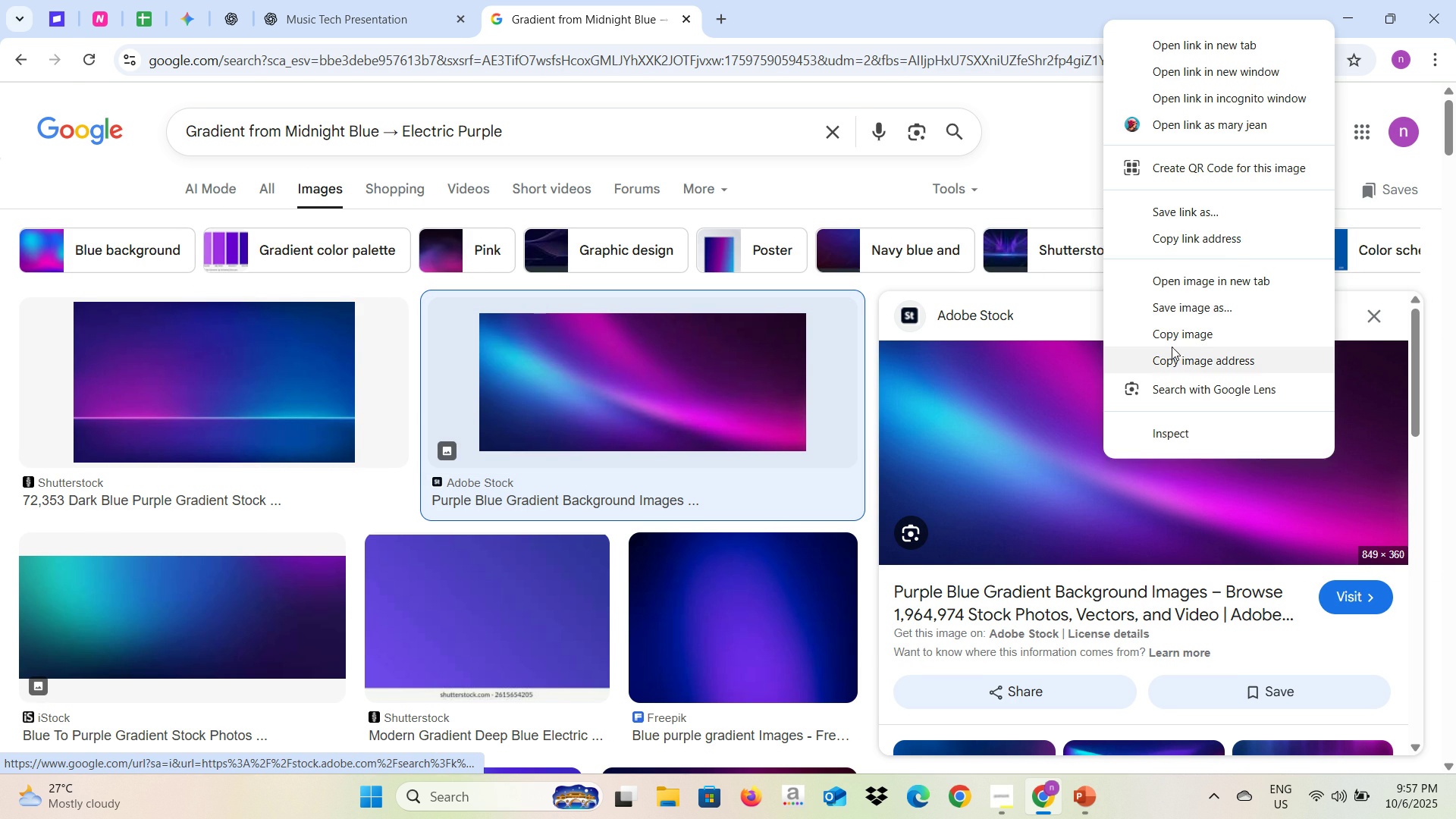 
left_click([1172, 344])
 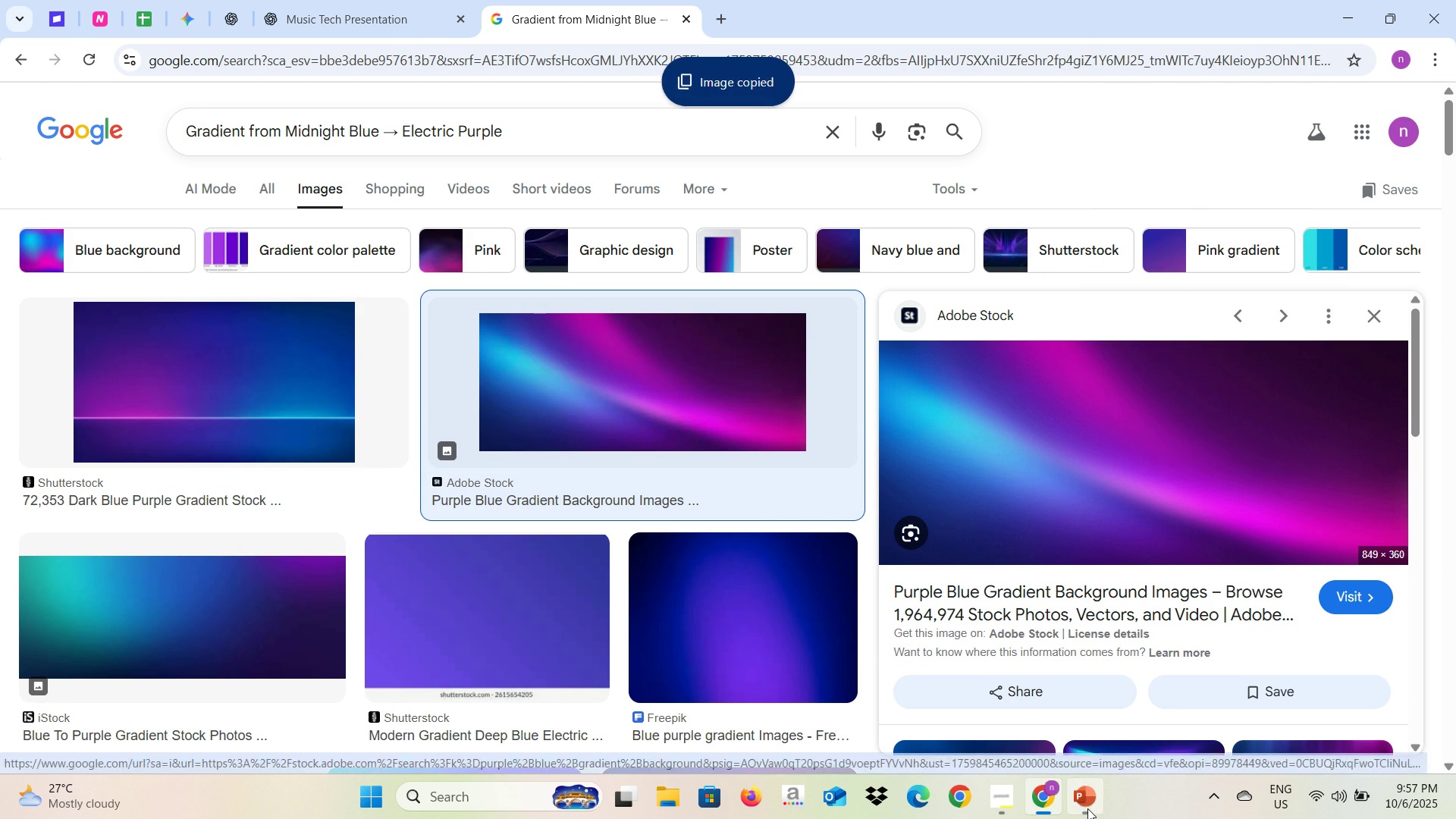 
left_click([1087, 808])
 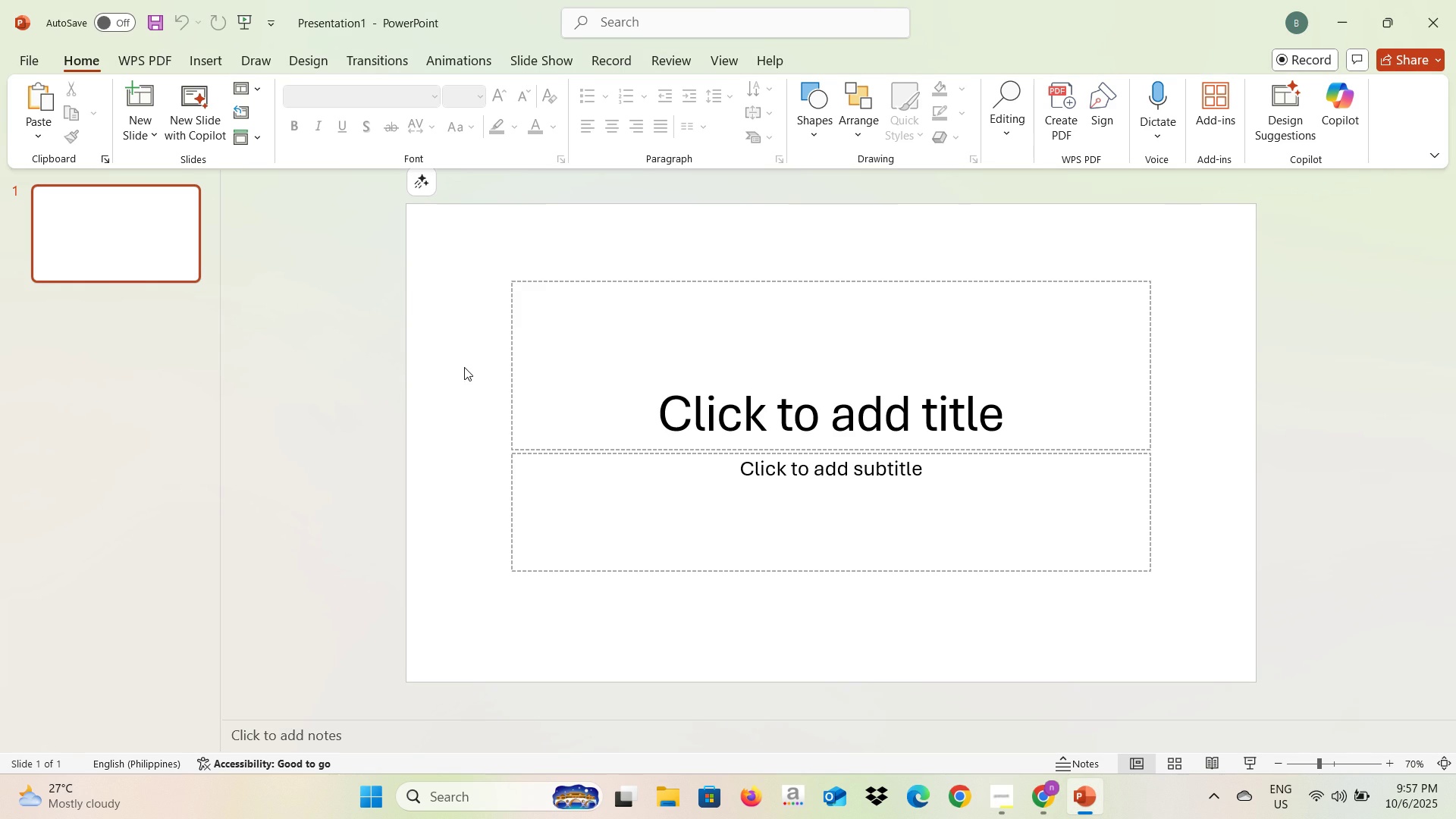 
left_click([468, 363])